 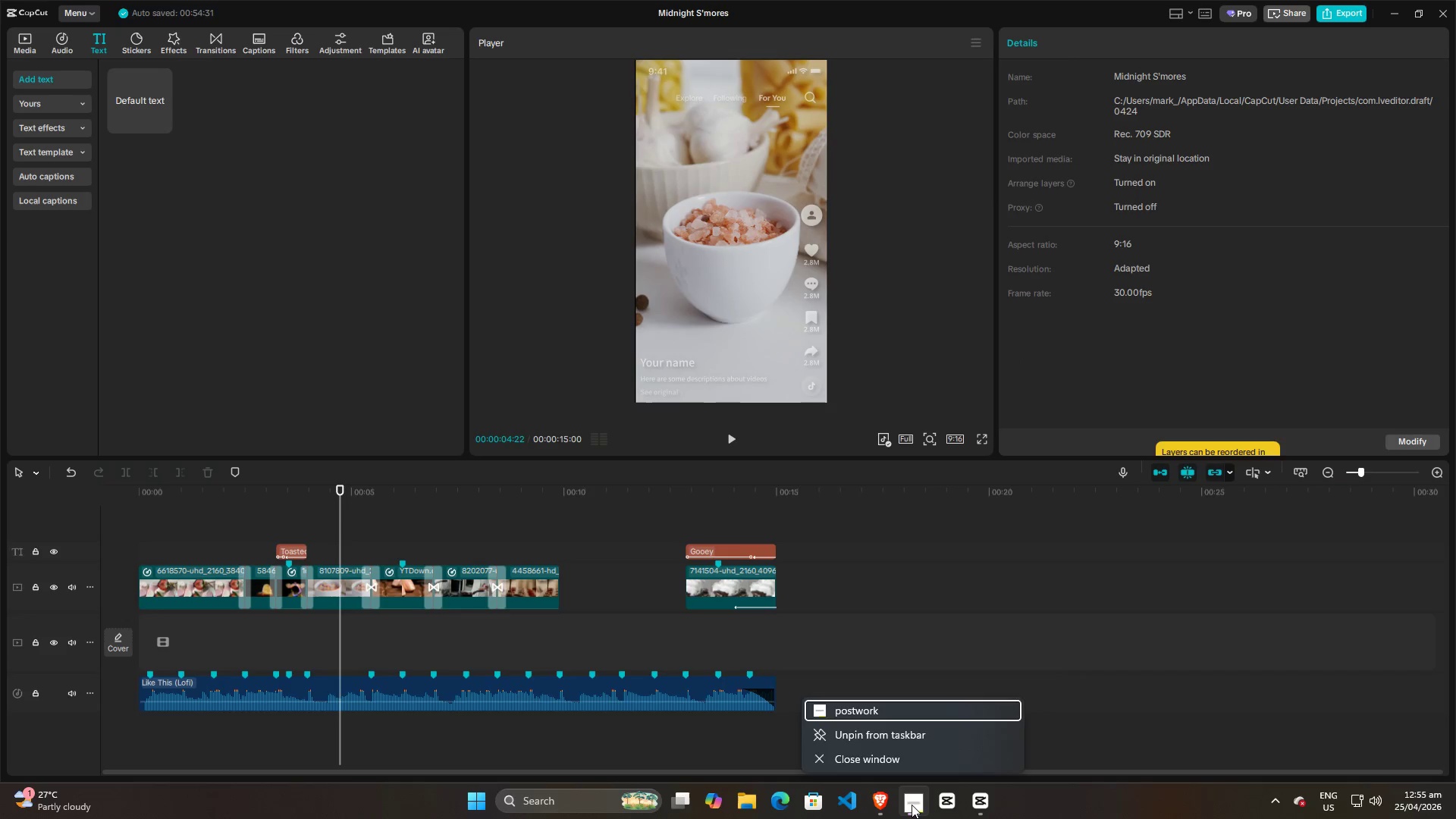 
key(Space)
 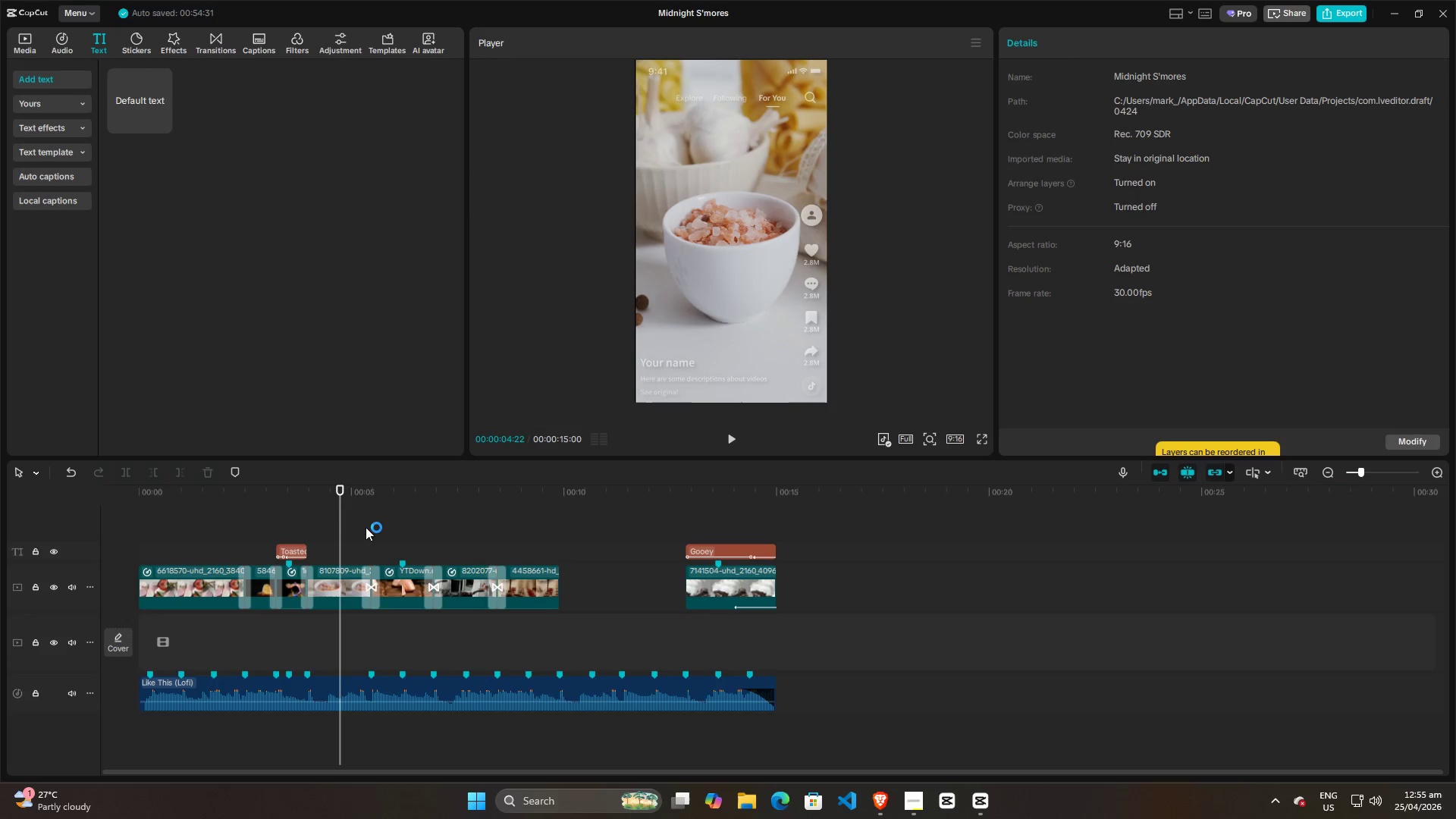 
left_click([340, 520])
 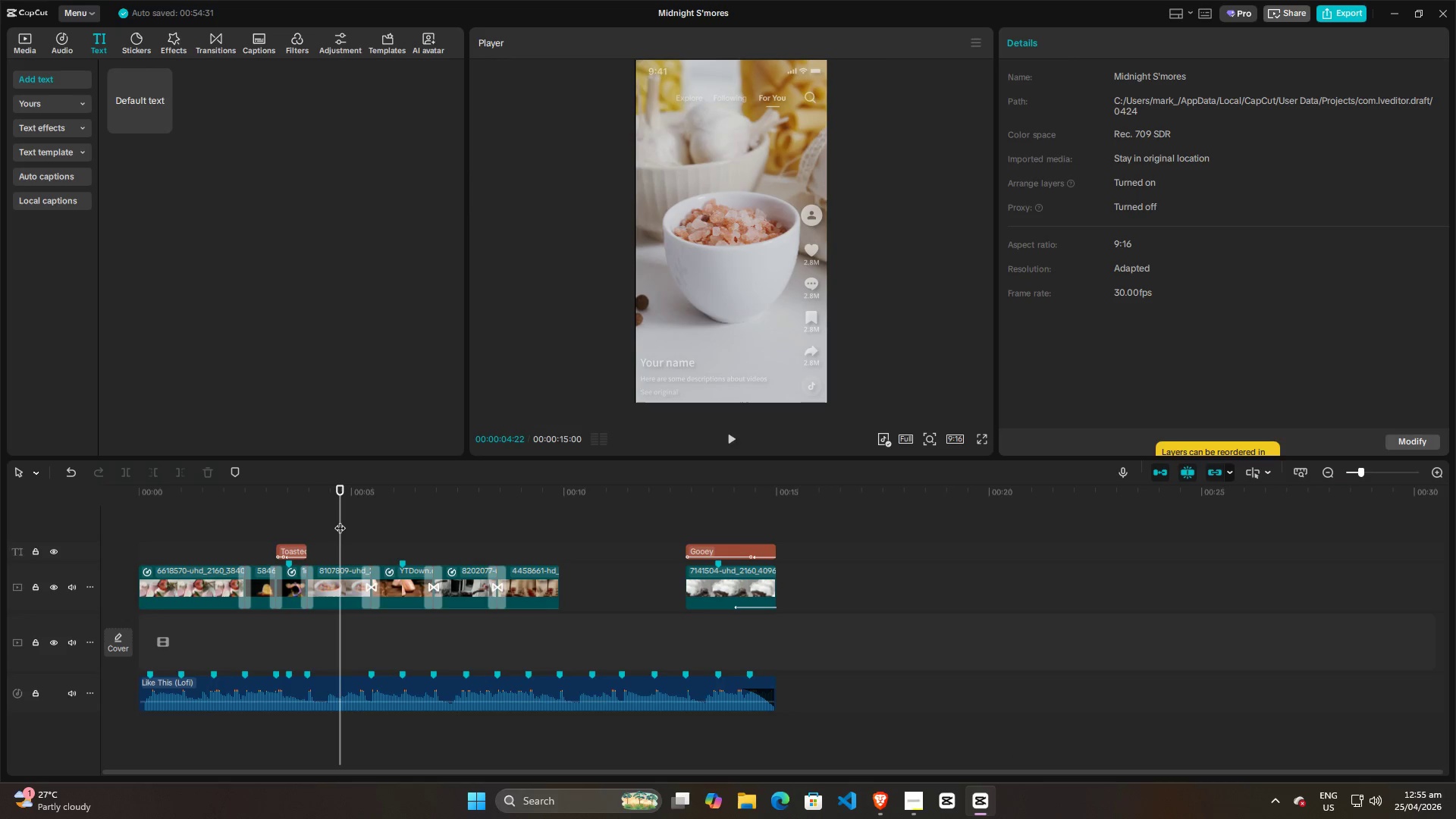 
key(Space)
 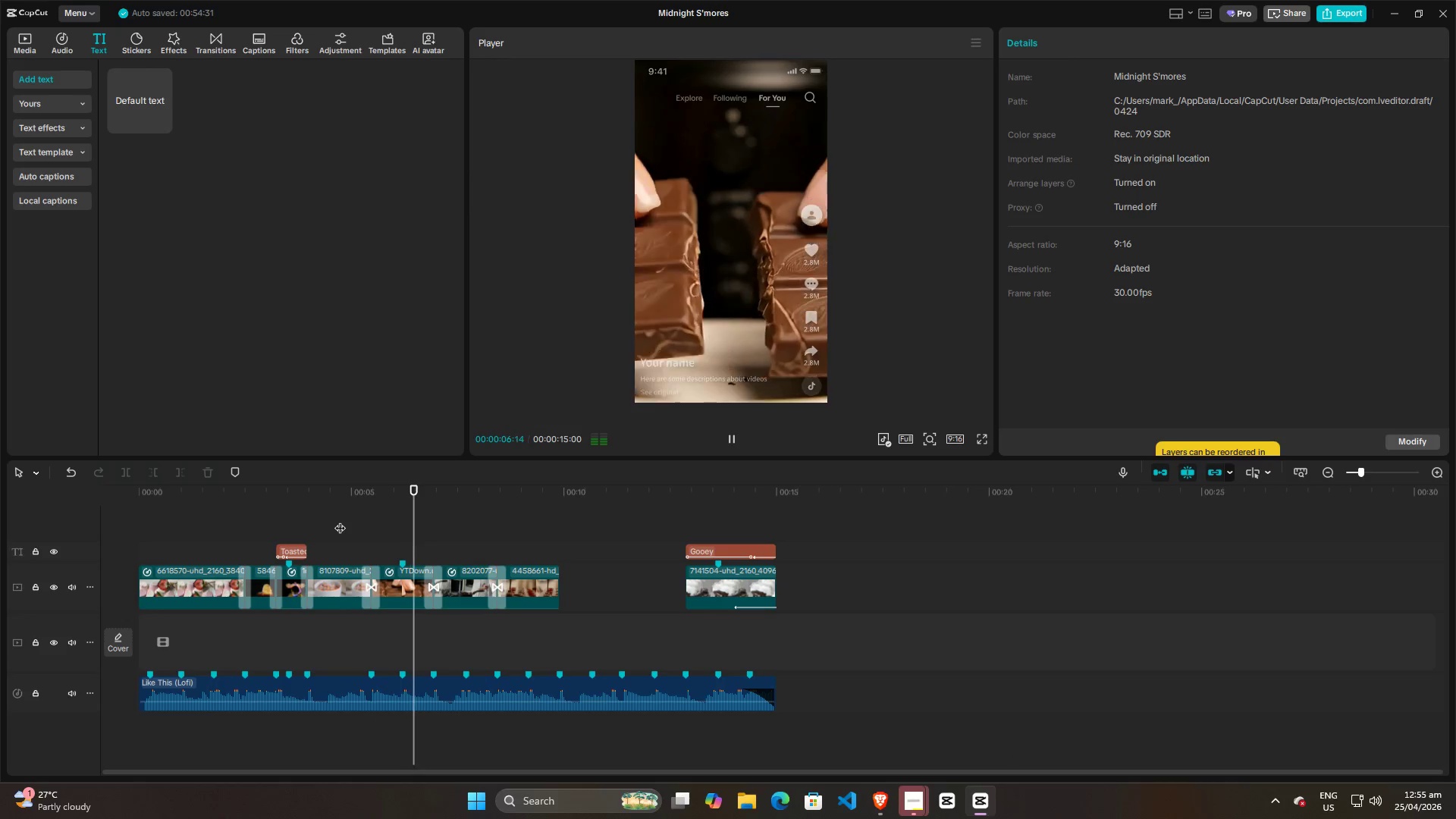 
key(Space)
 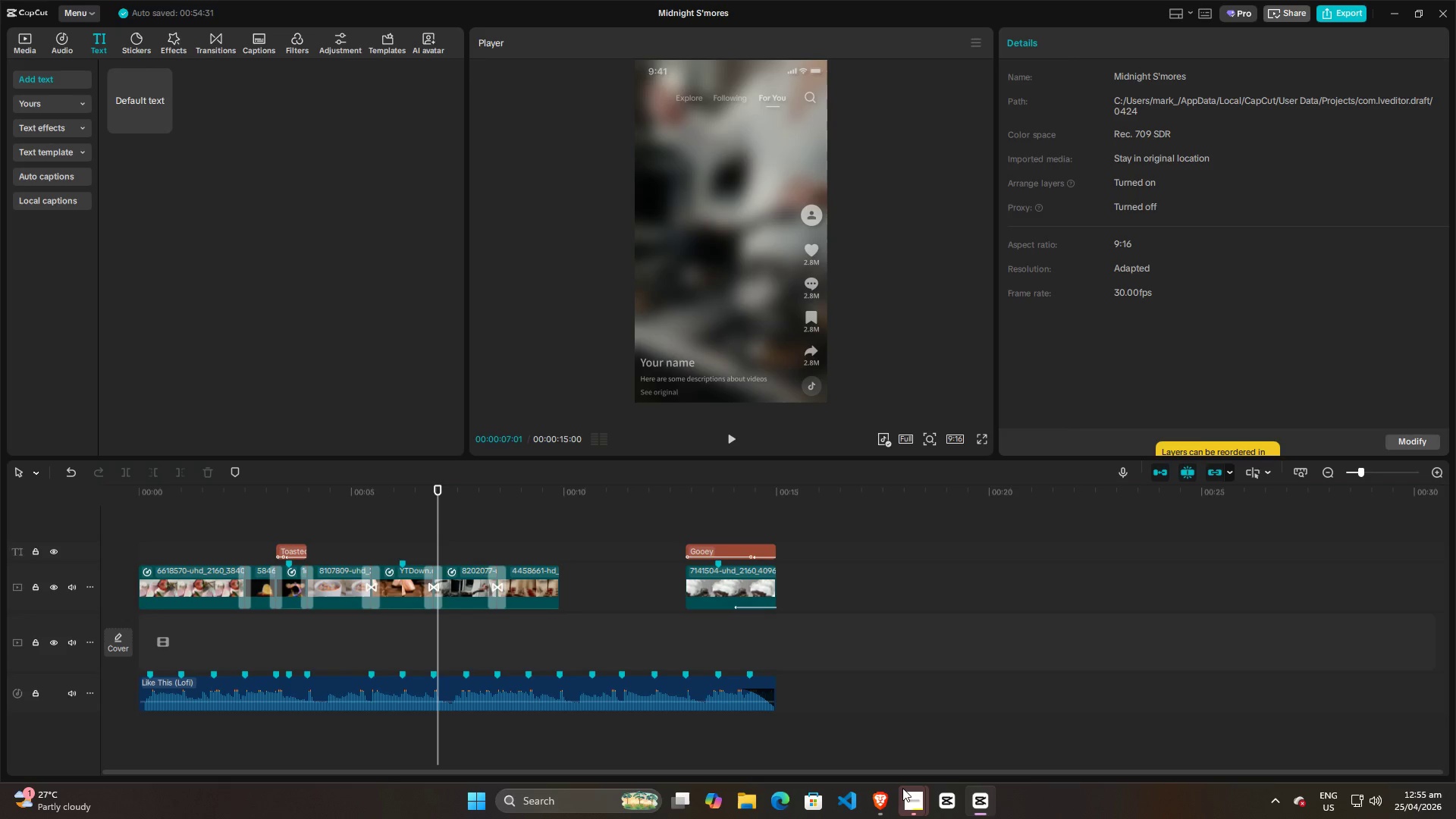 
left_click([916, 802])
 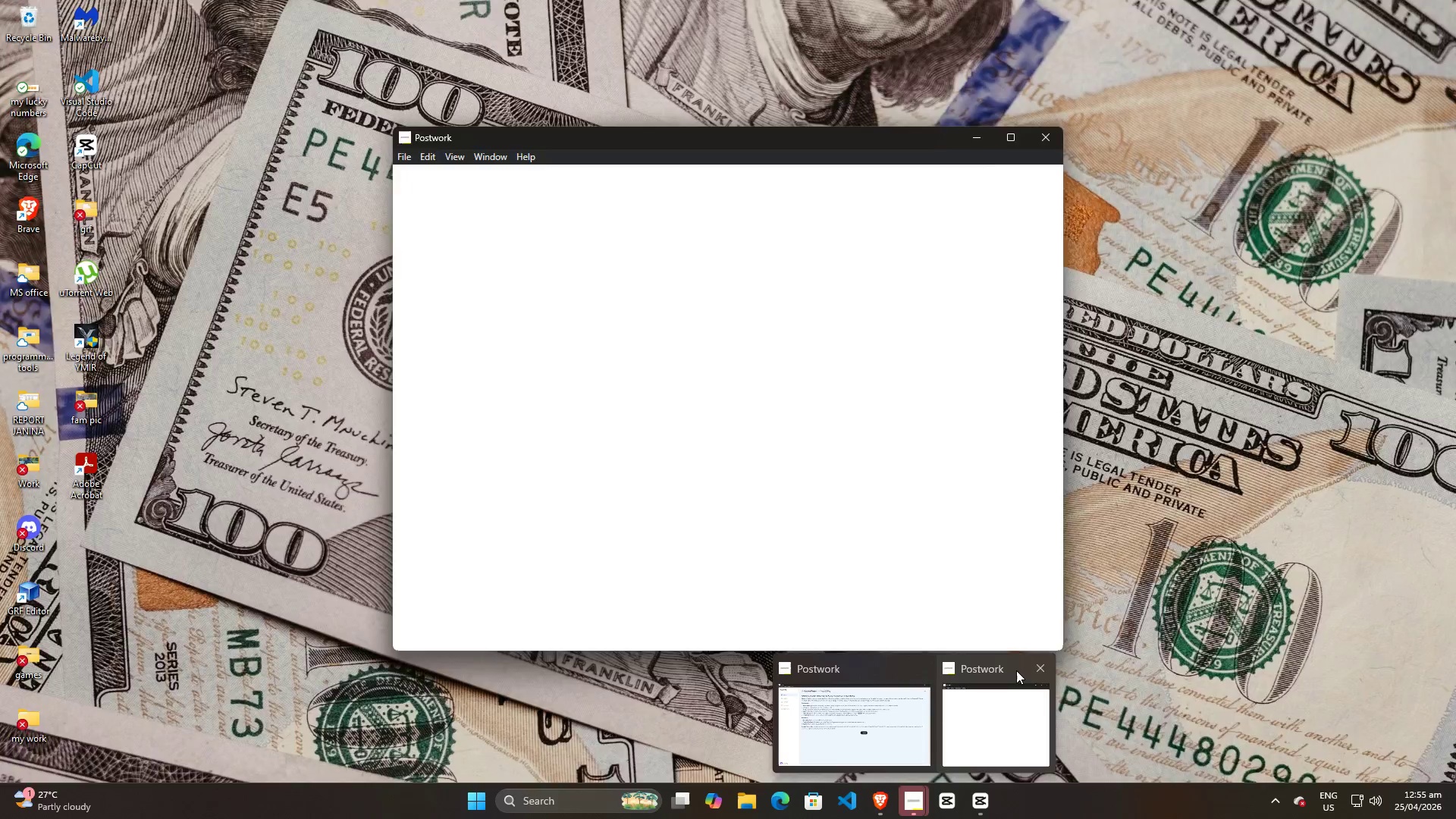 
left_click([880, 717])